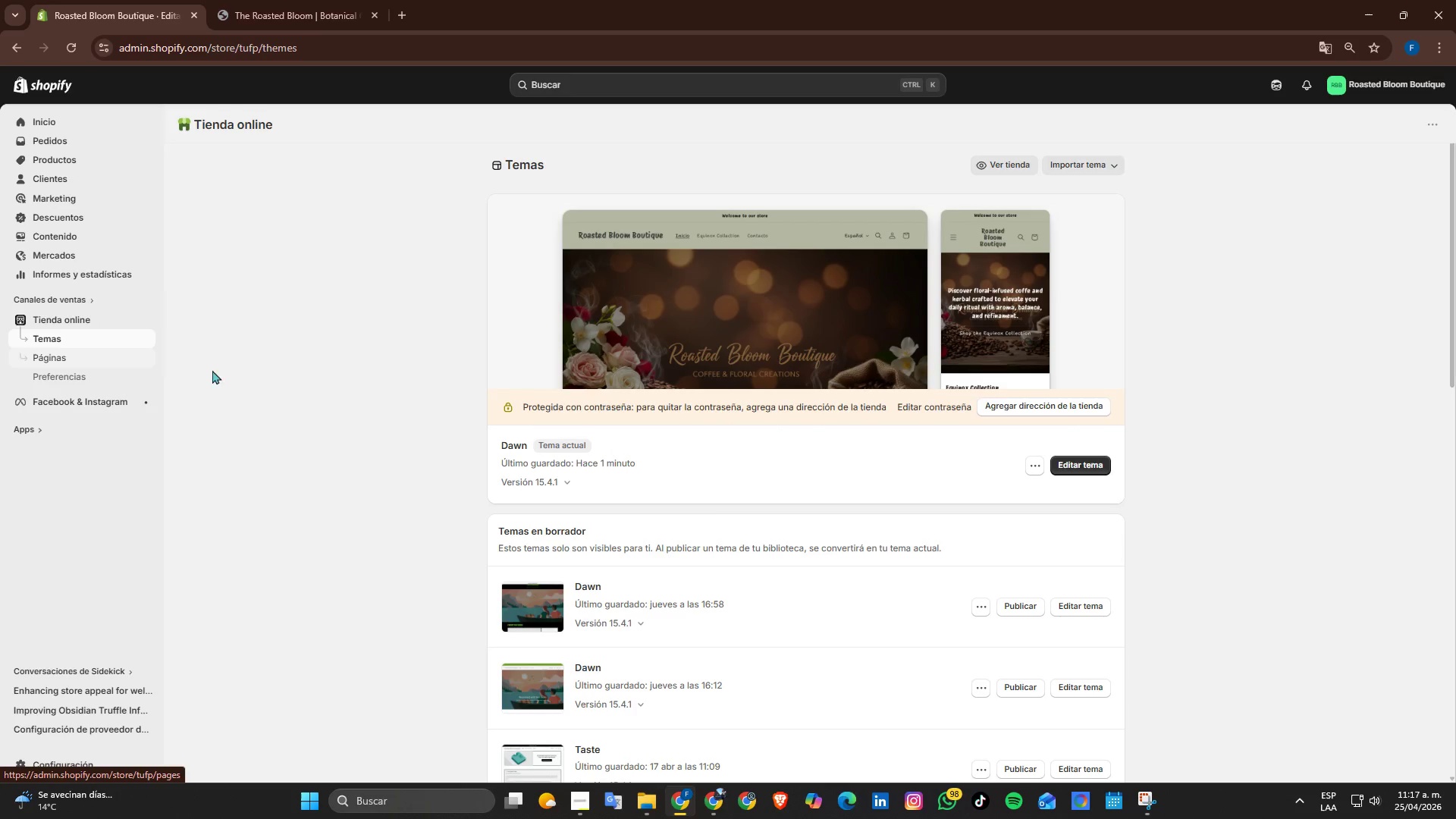 
left_click([1106, 474])
 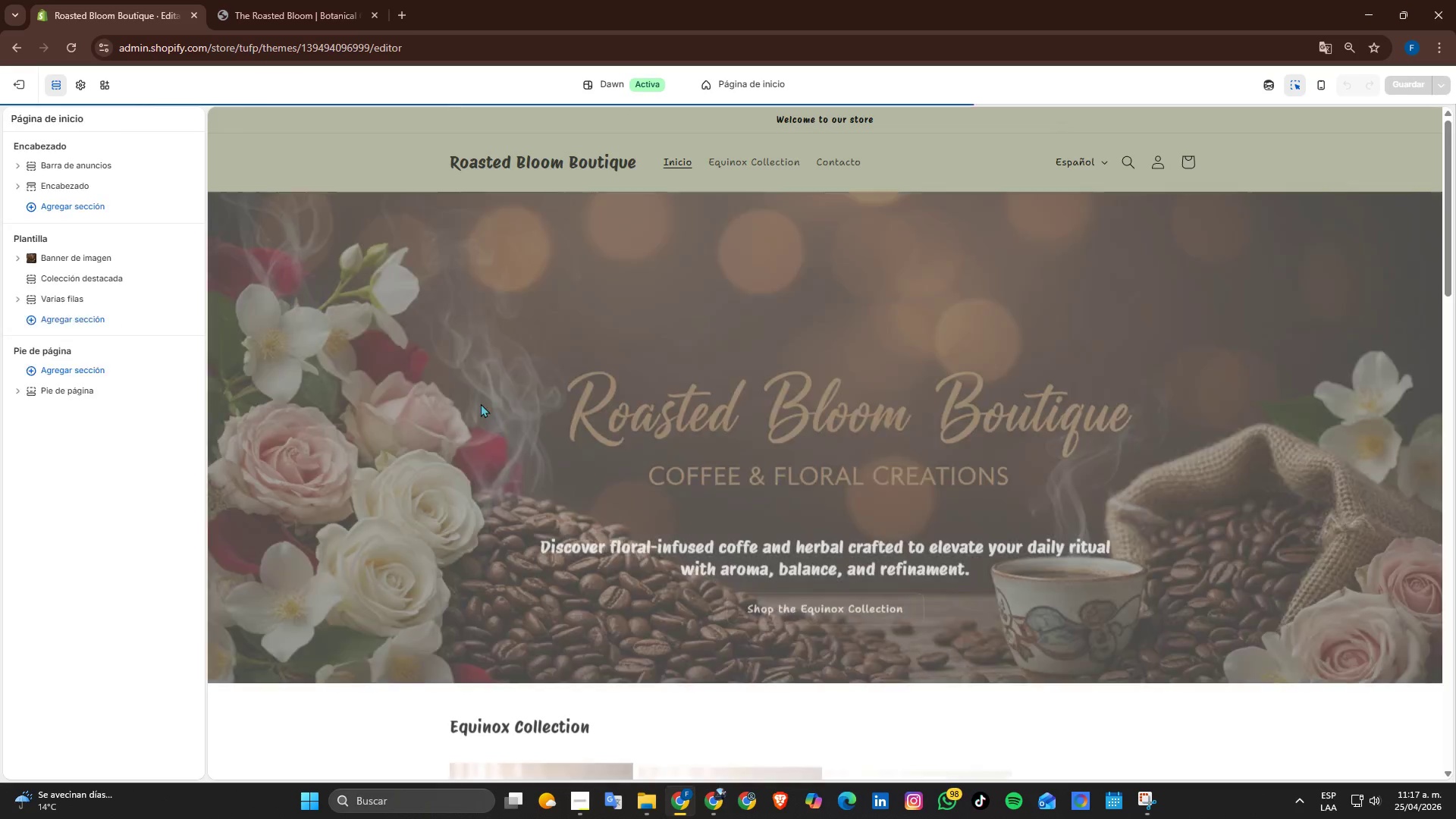 
scroll: coordinate [712, 563], scroll_direction: down, amount: 9.0
 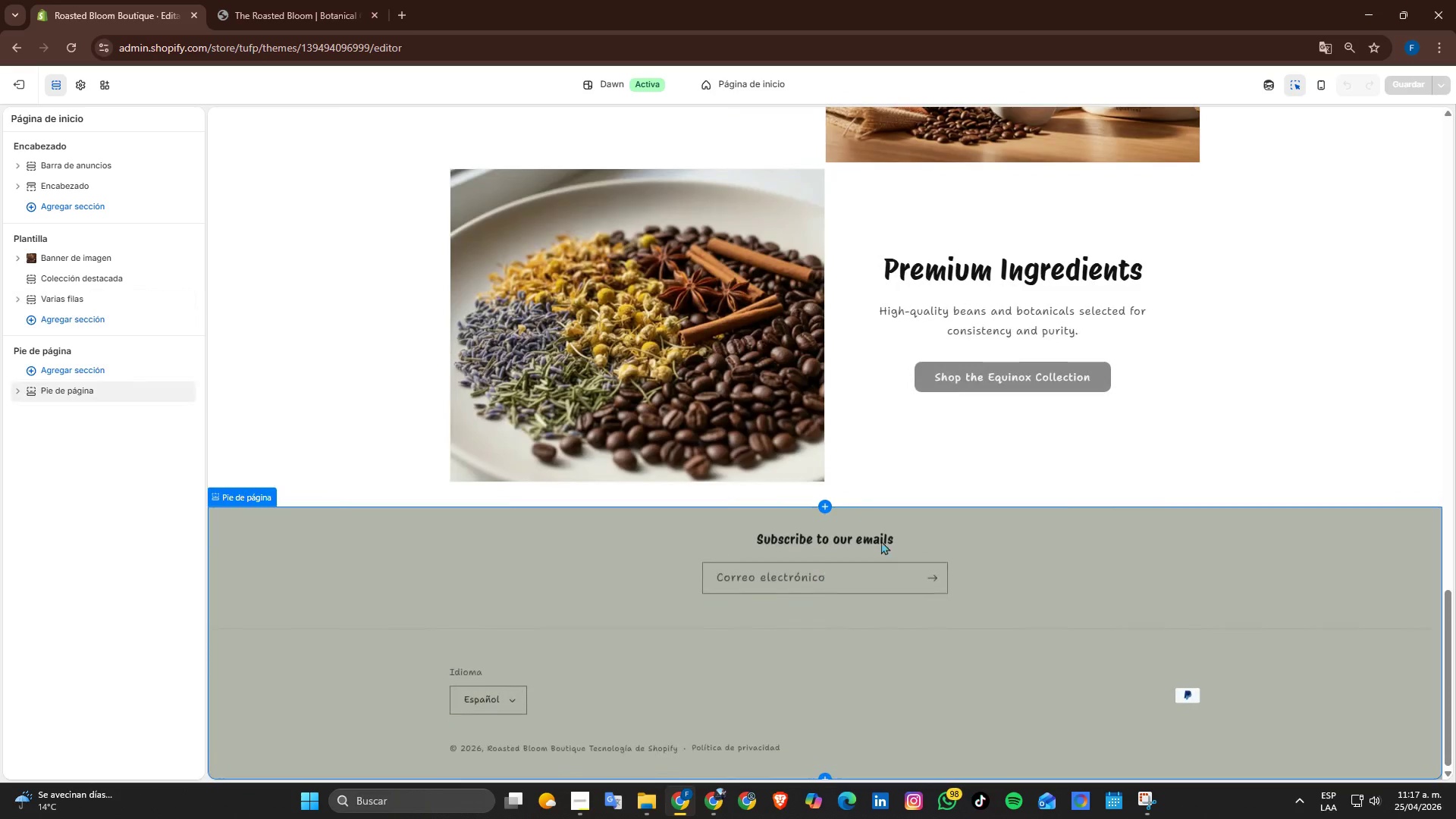 
left_click([1013, 437])
 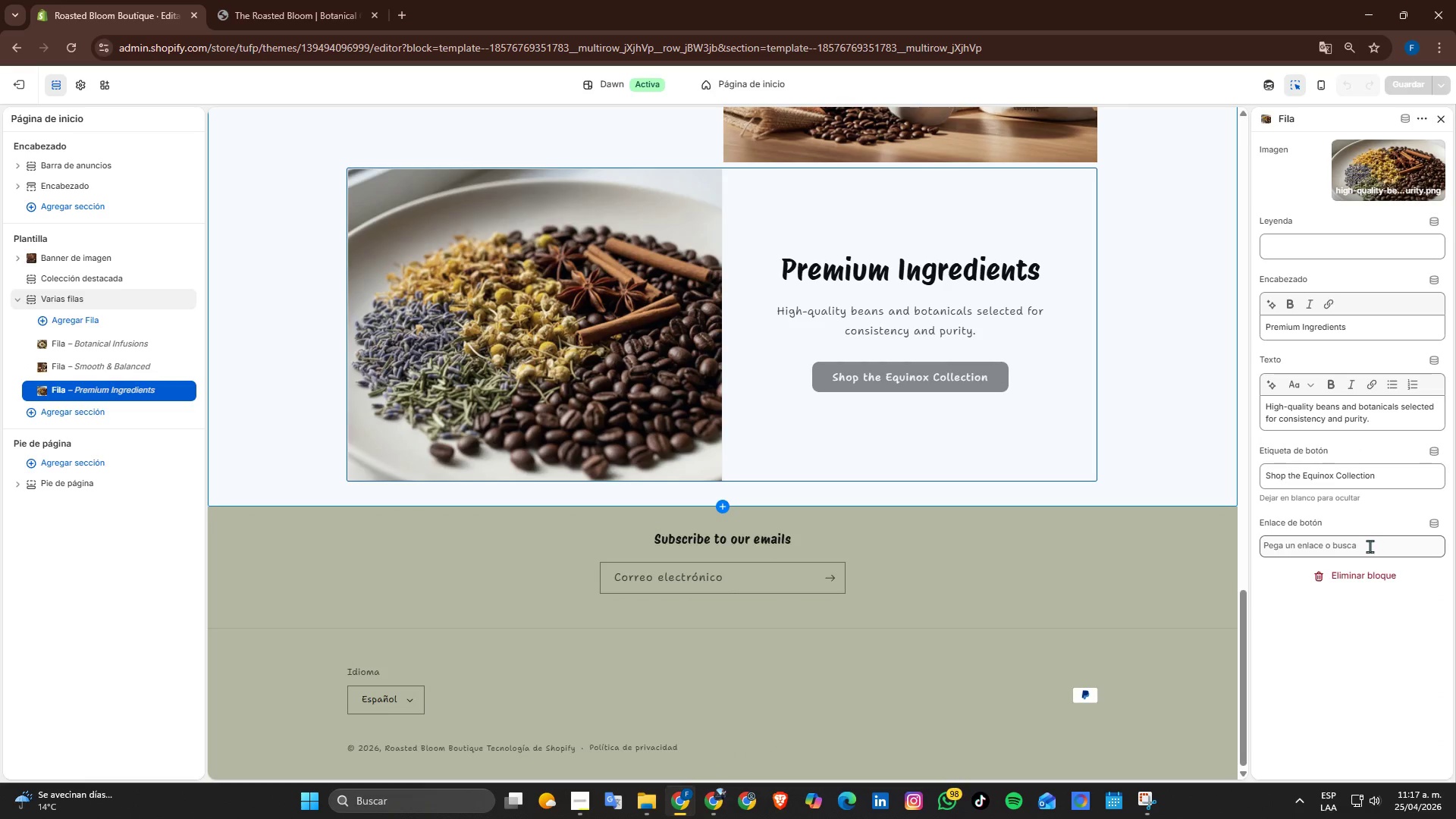 
left_click([1384, 548])
 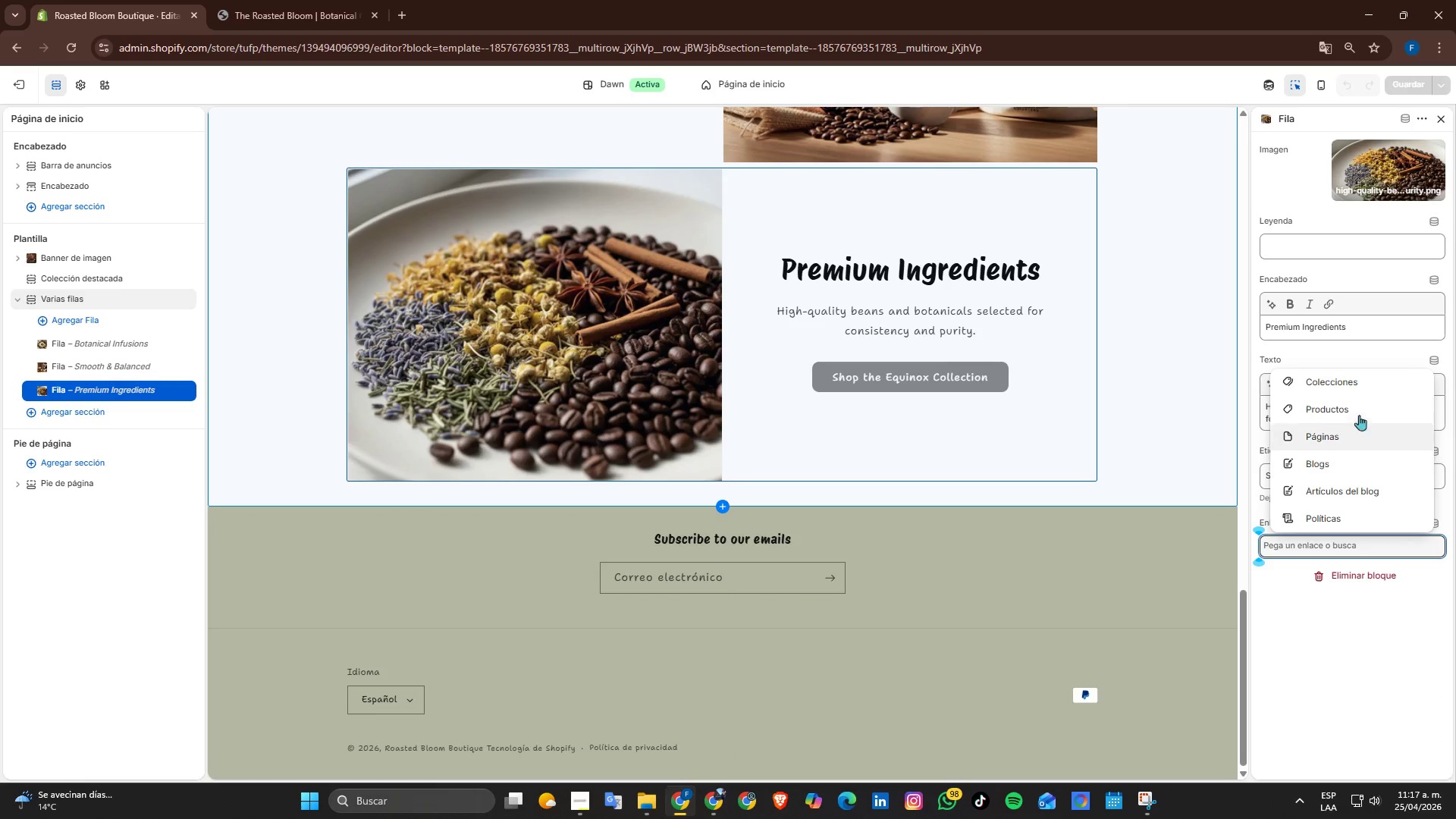 
left_click([1352, 380])
 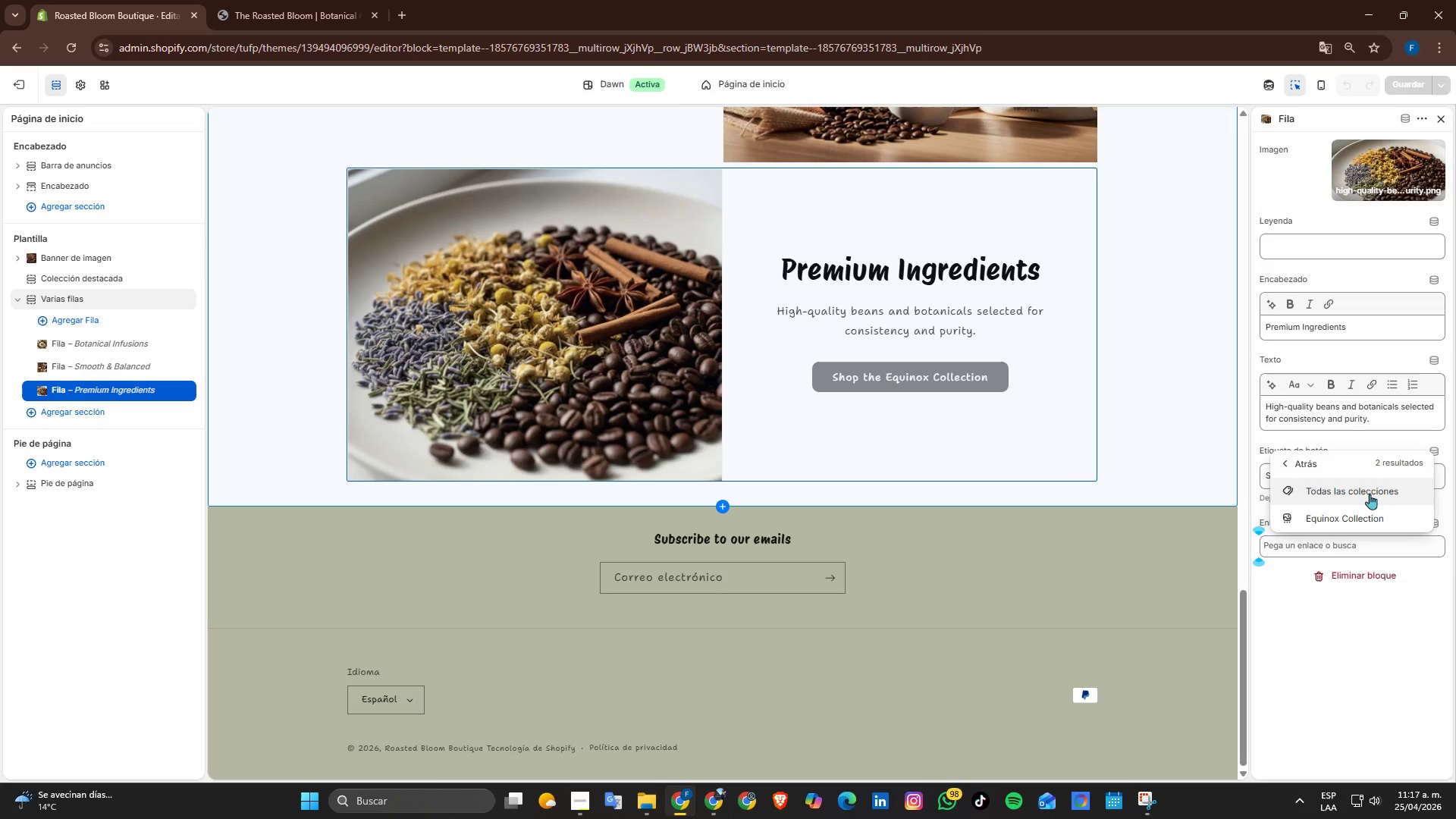 
left_click([1370, 517])
 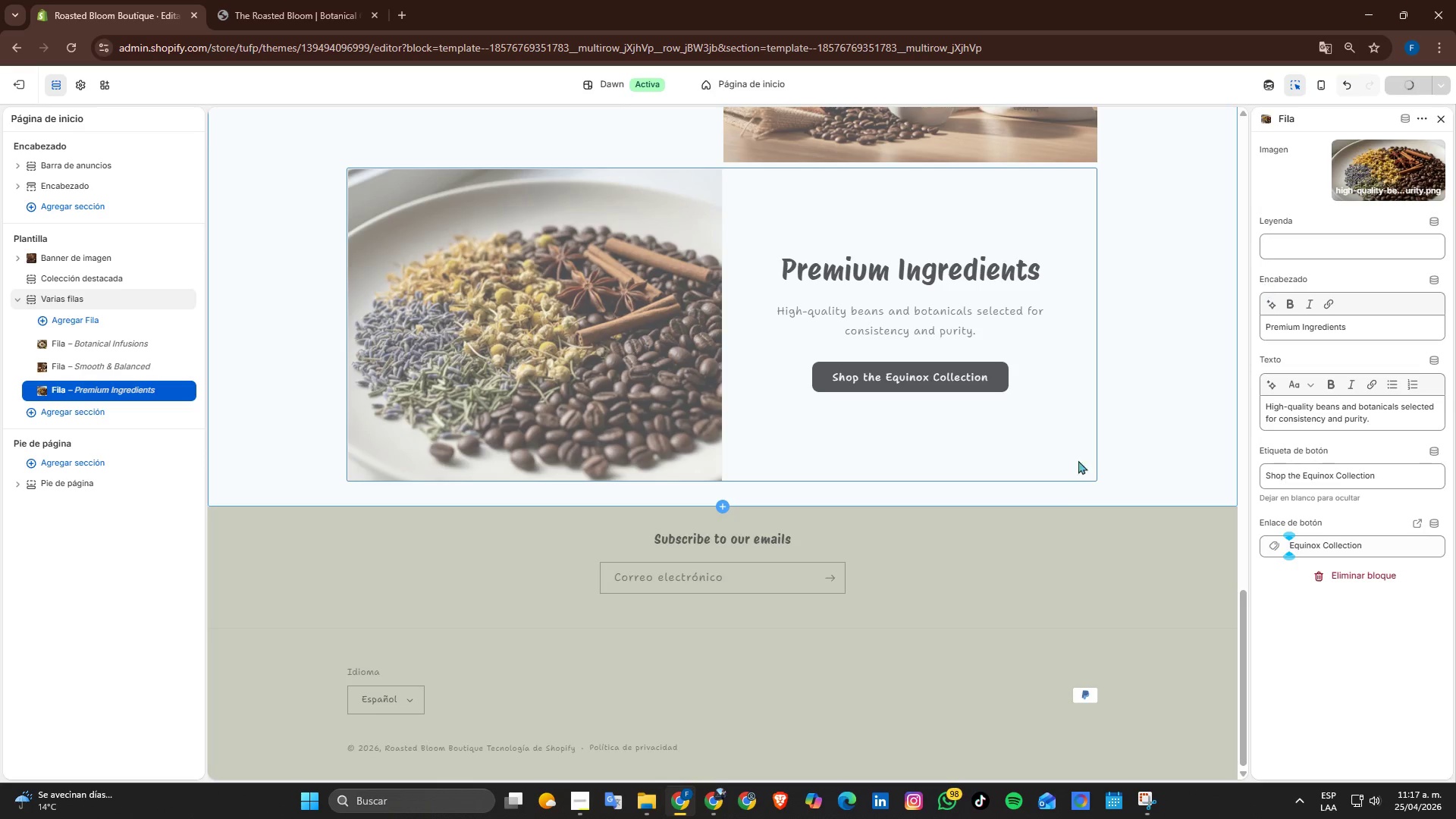 
scroll: coordinate [902, 426], scroll_direction: up, amount: 1.0
 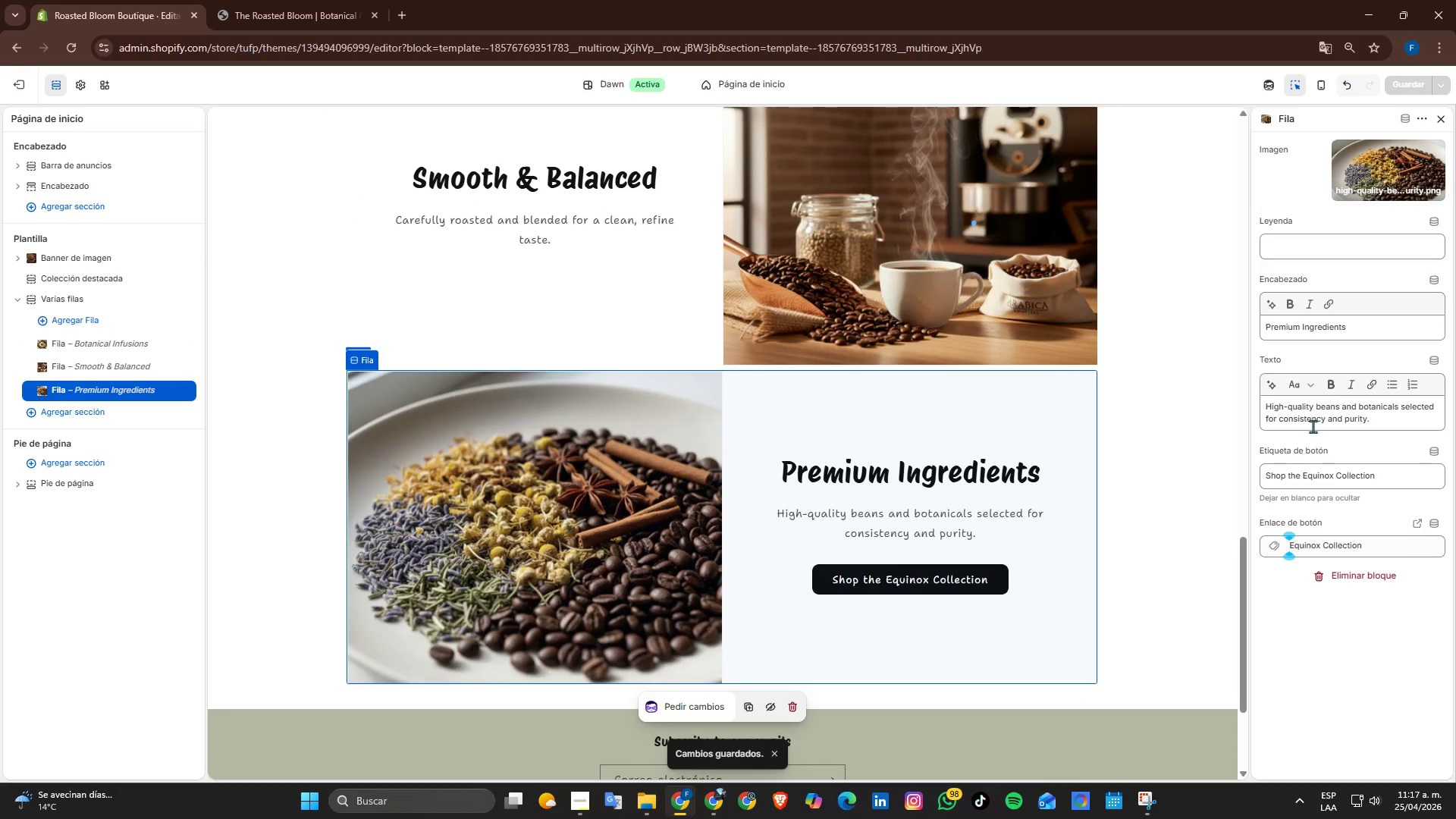 
left_click([1146, 549])
 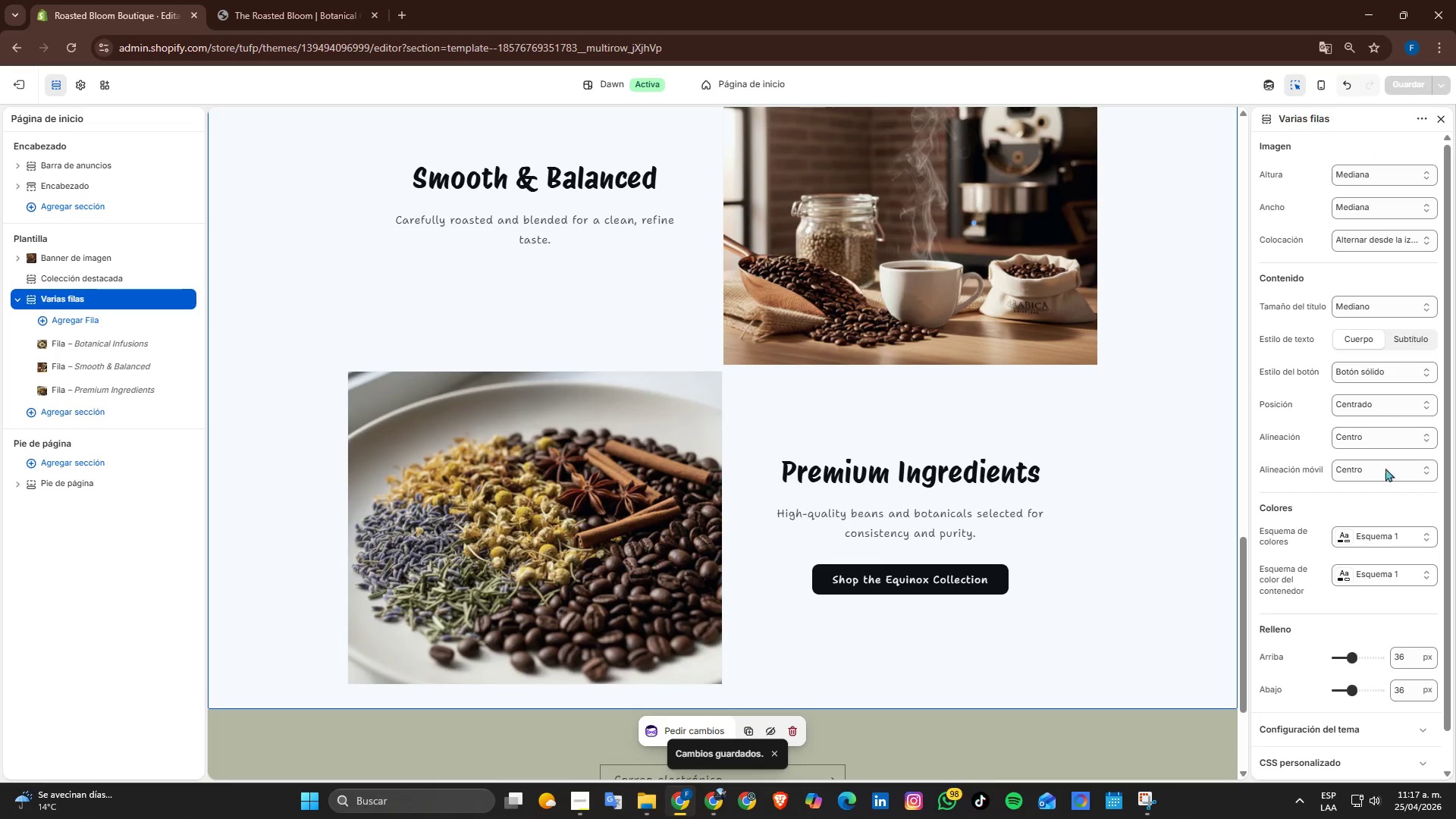 
left_click([1383, 371])
 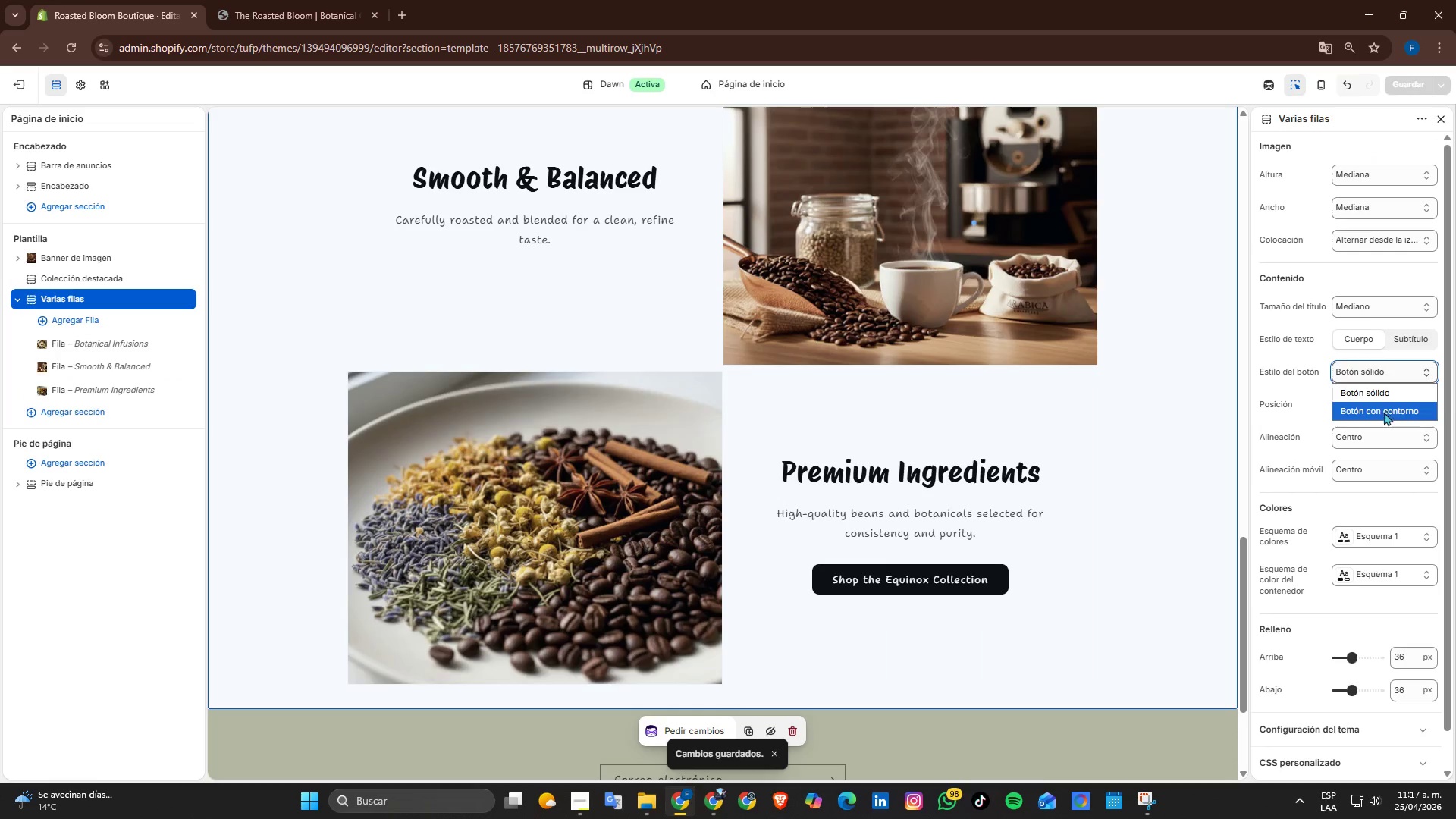 
left_click([1384, 412])
 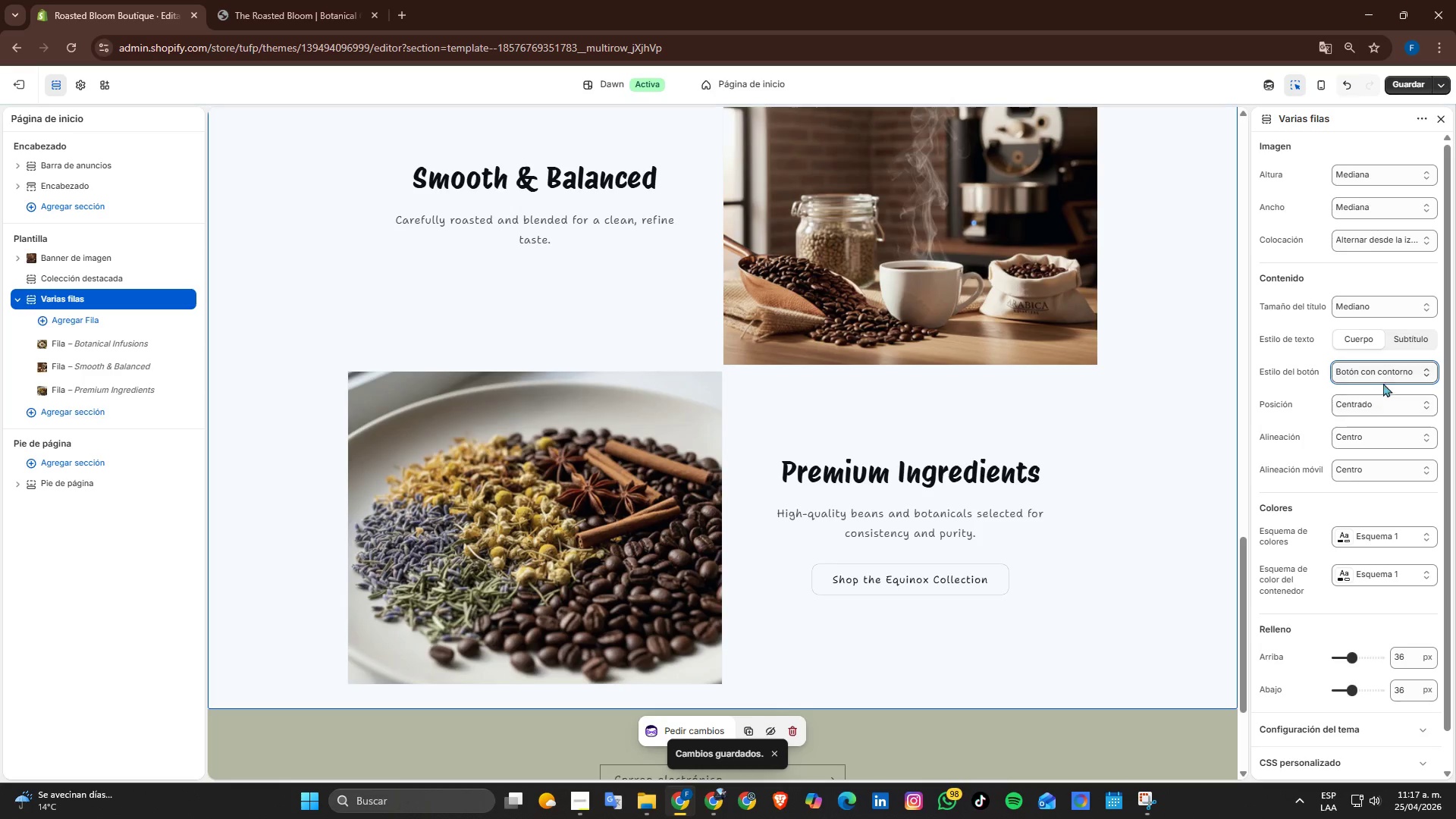 
left_click([1385, 375])
 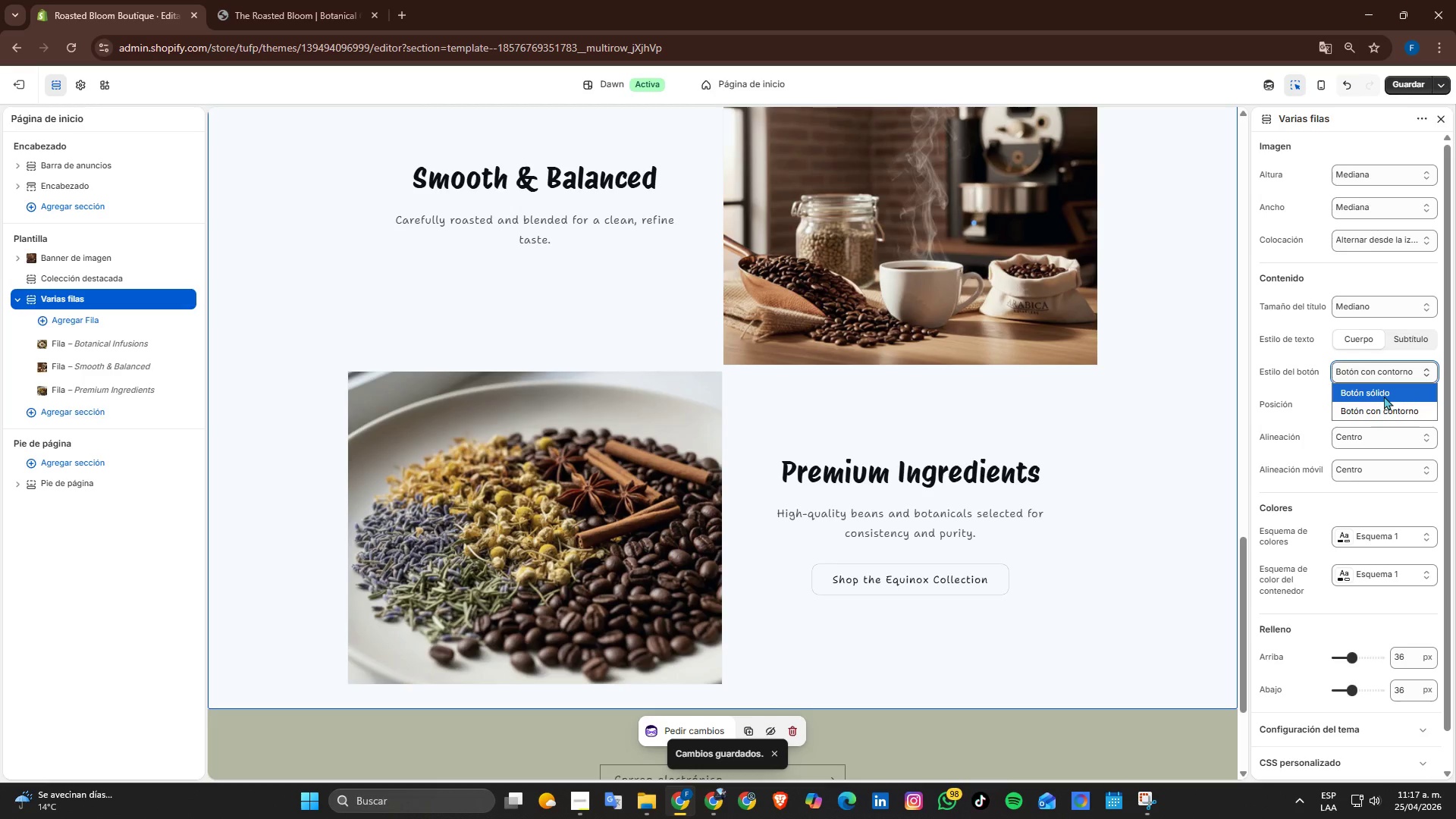 
left_click([1384, 396])
 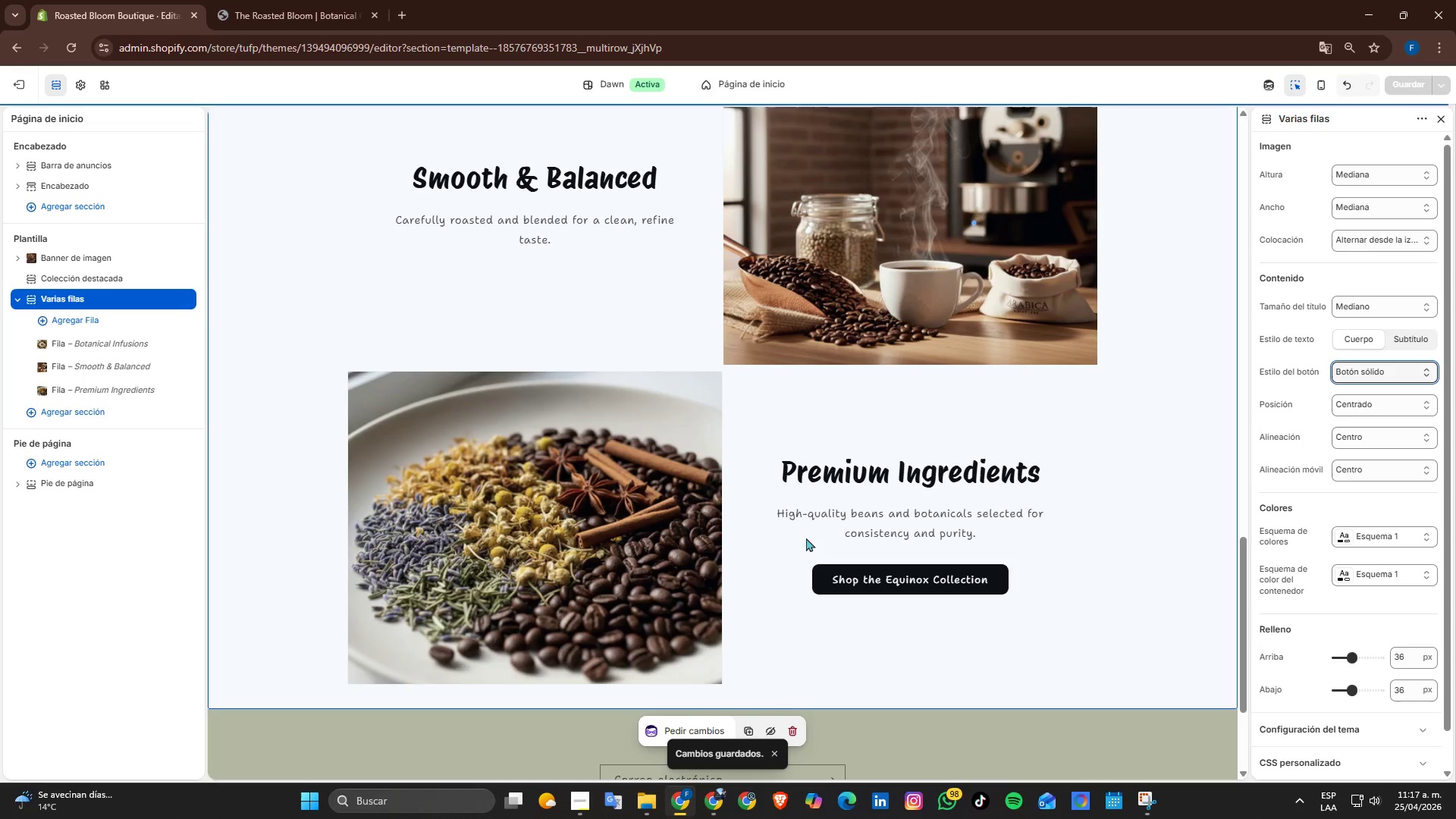 
scroll: coordinate [468, 462], scroll_direction: up, amount: 4.0
 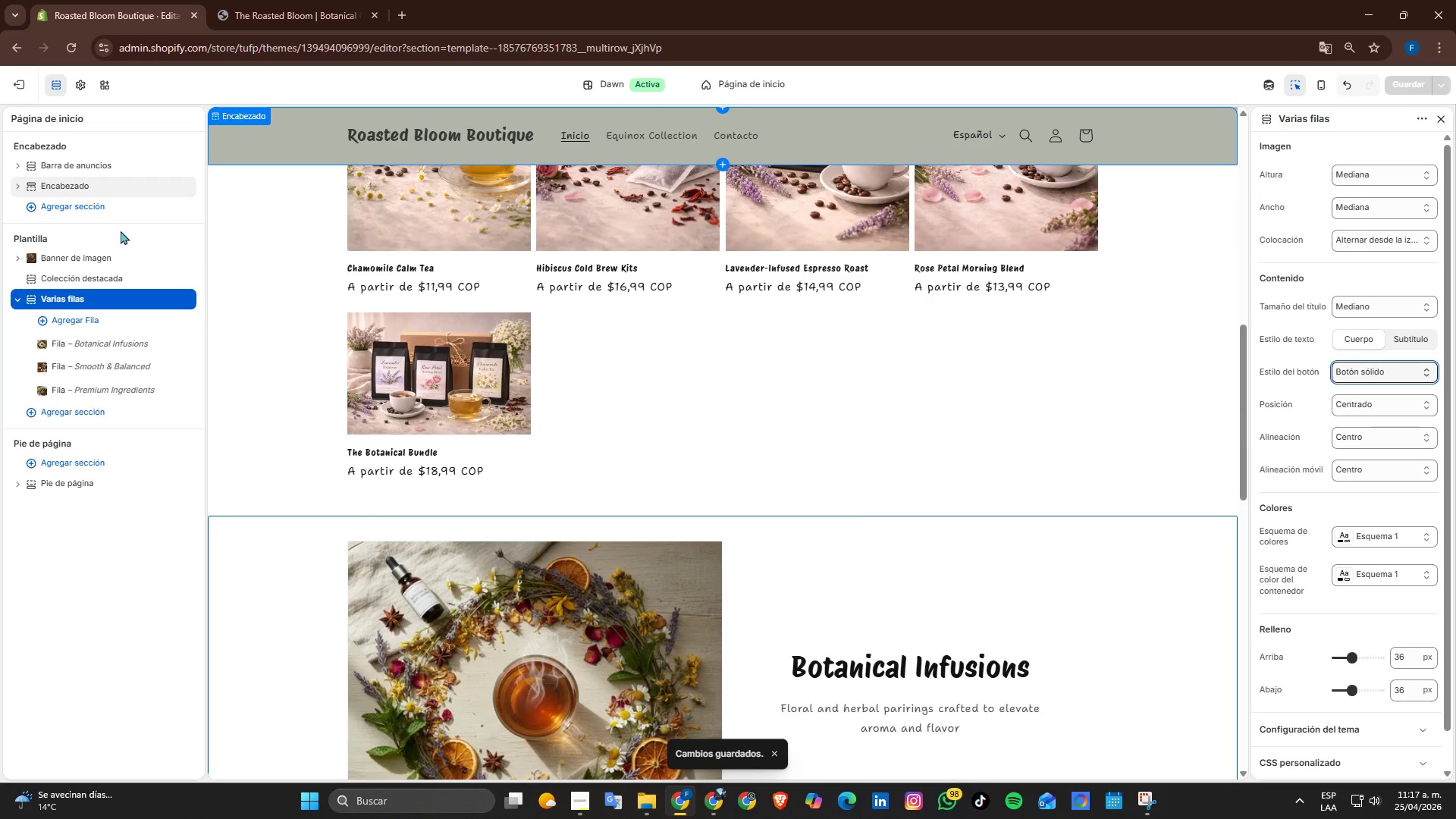 
left_click([26, 96])
 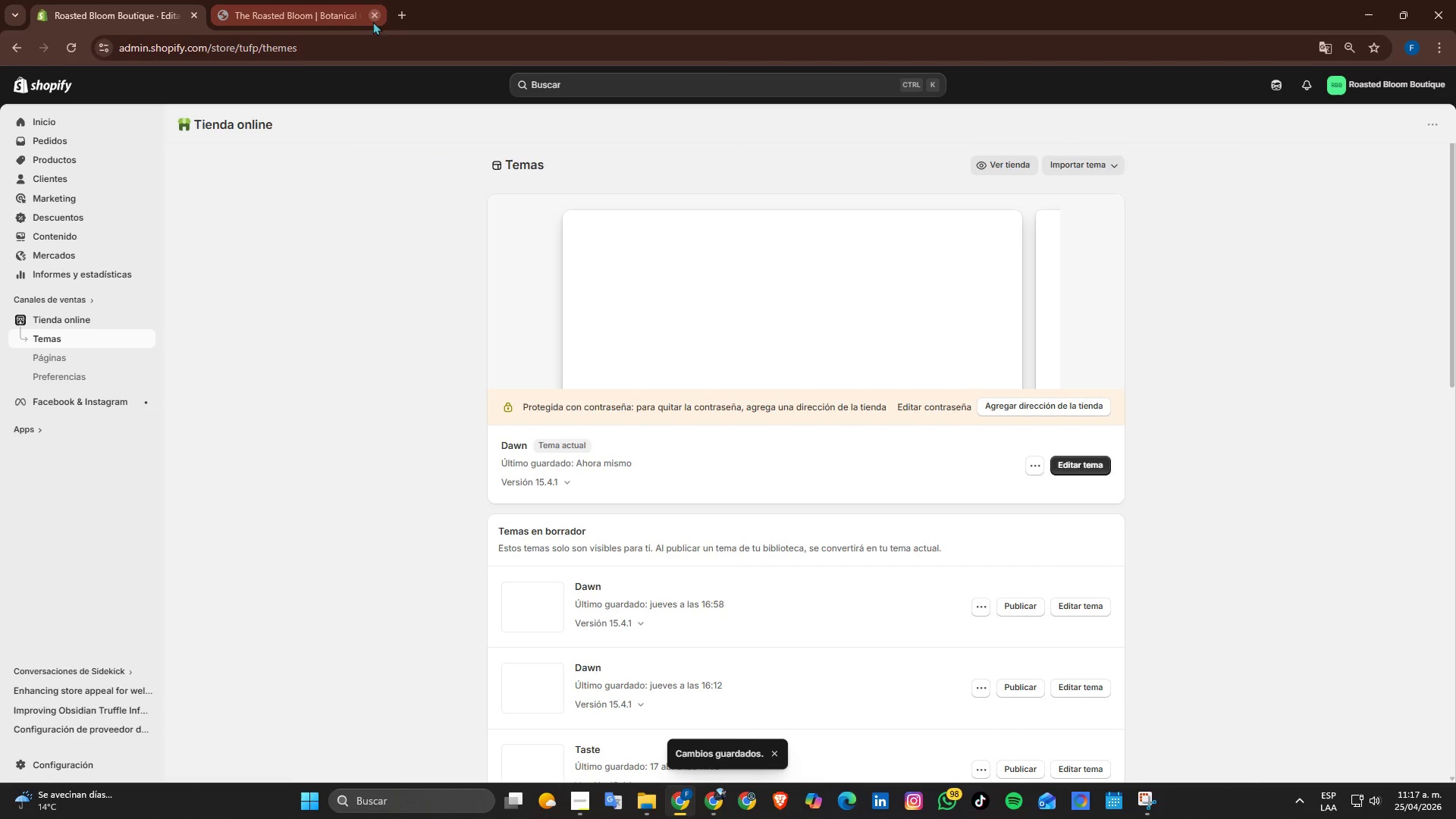 
left_click([331, 4])
 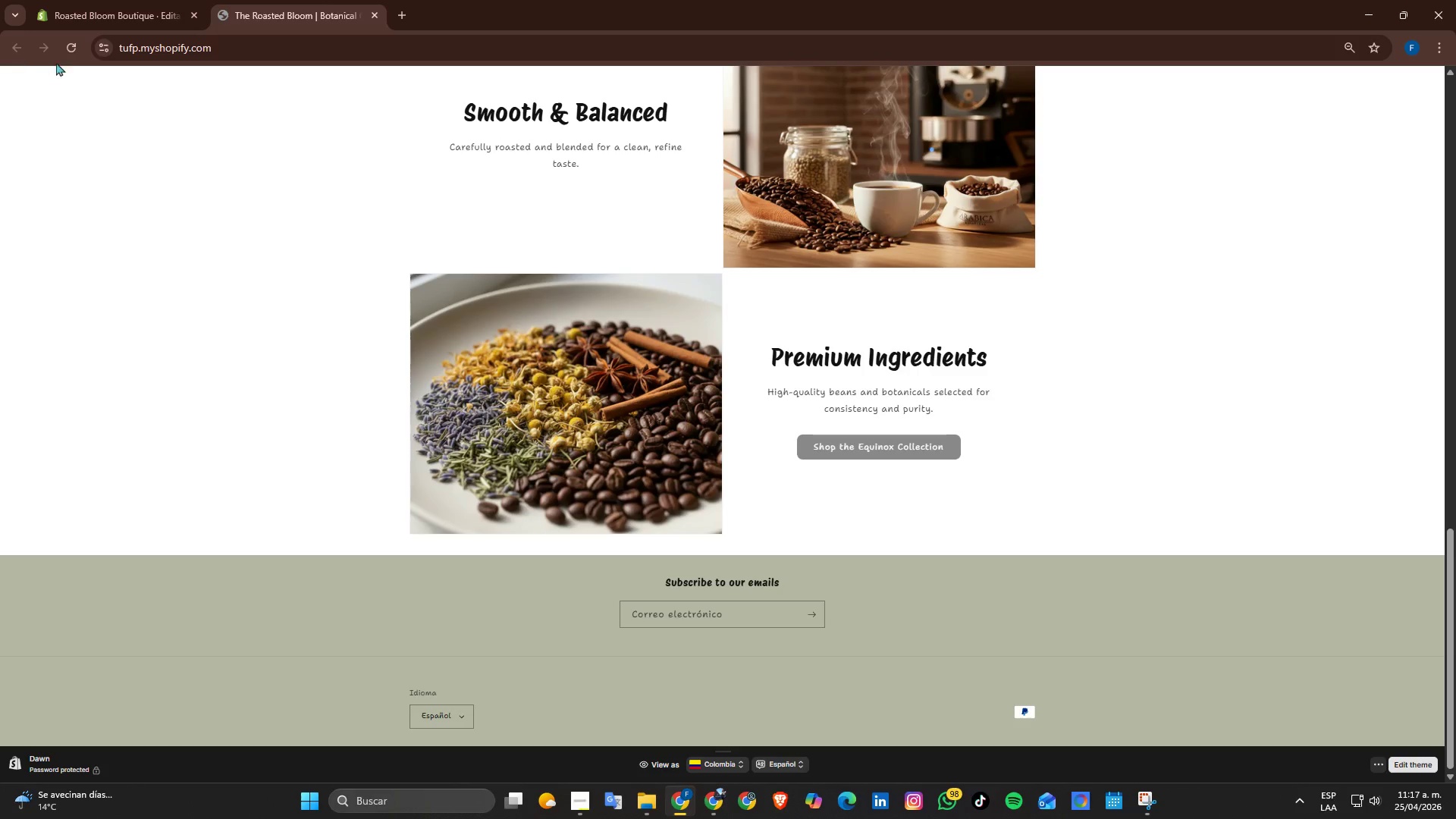 
left_click([62, 51])
 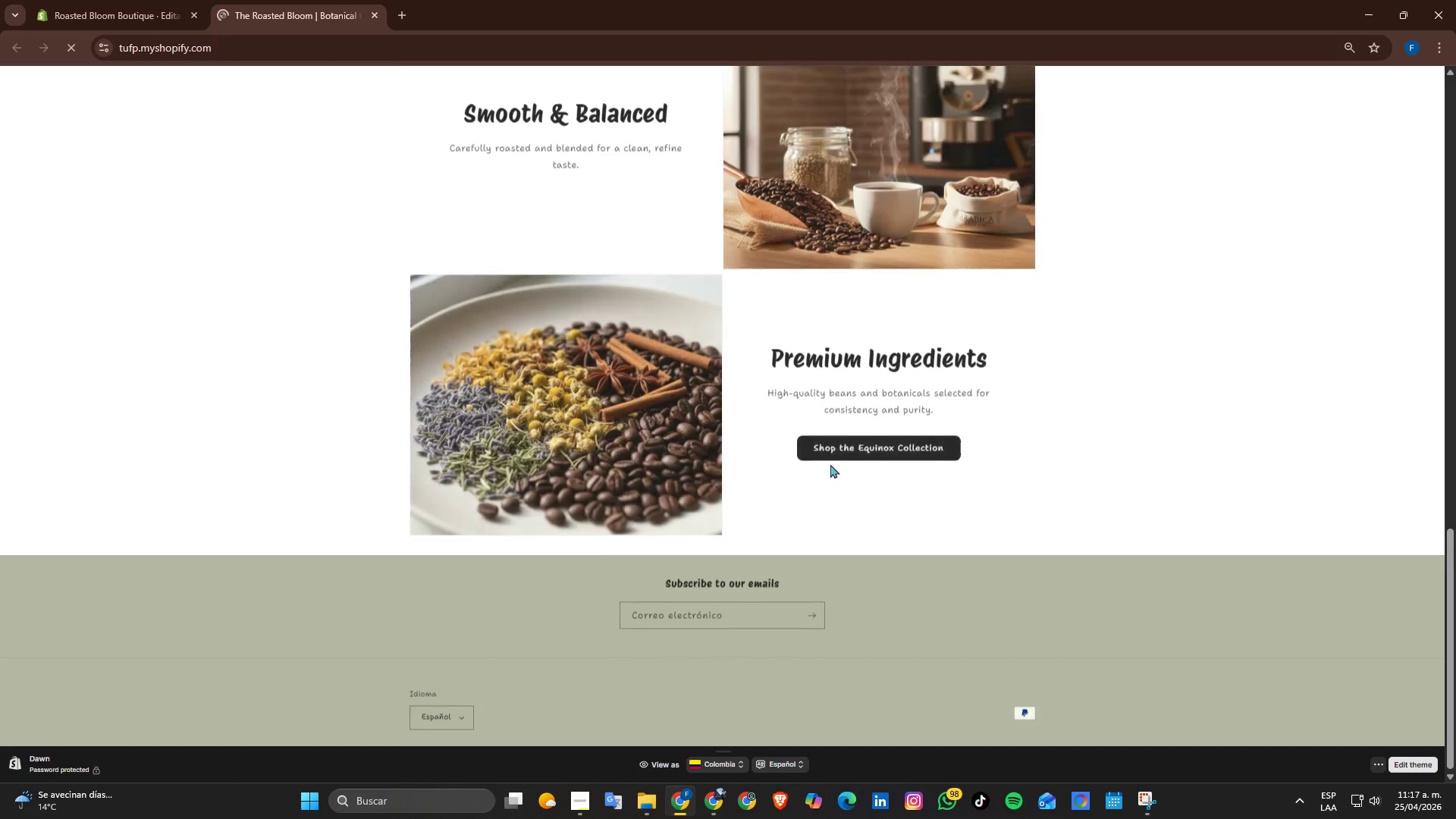 
left_click([843, 440])
 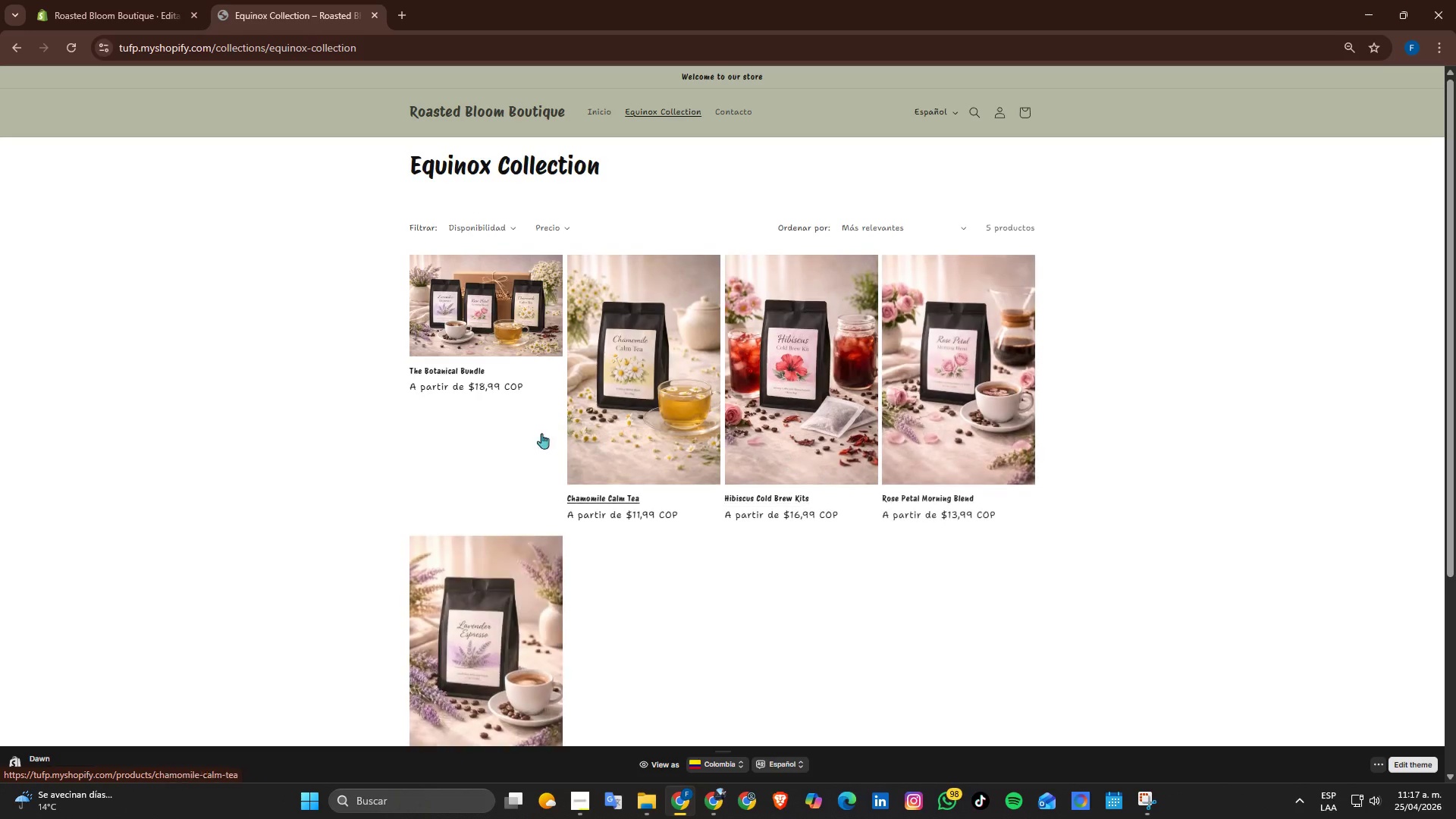 
scroll: coordinate [519, 426], scroll_direction: up, amount: 1.0
 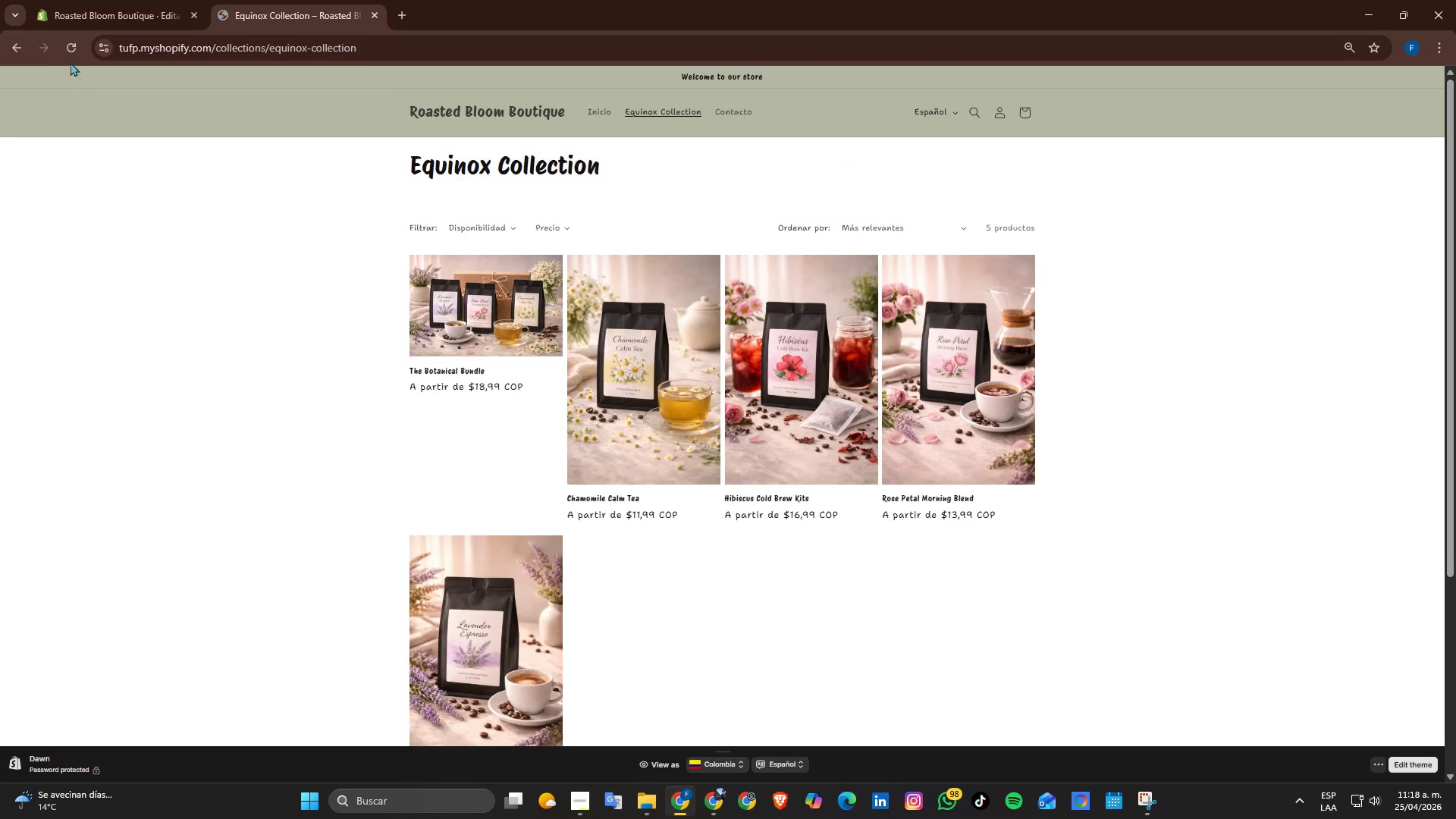 
left_click([24, 49])
 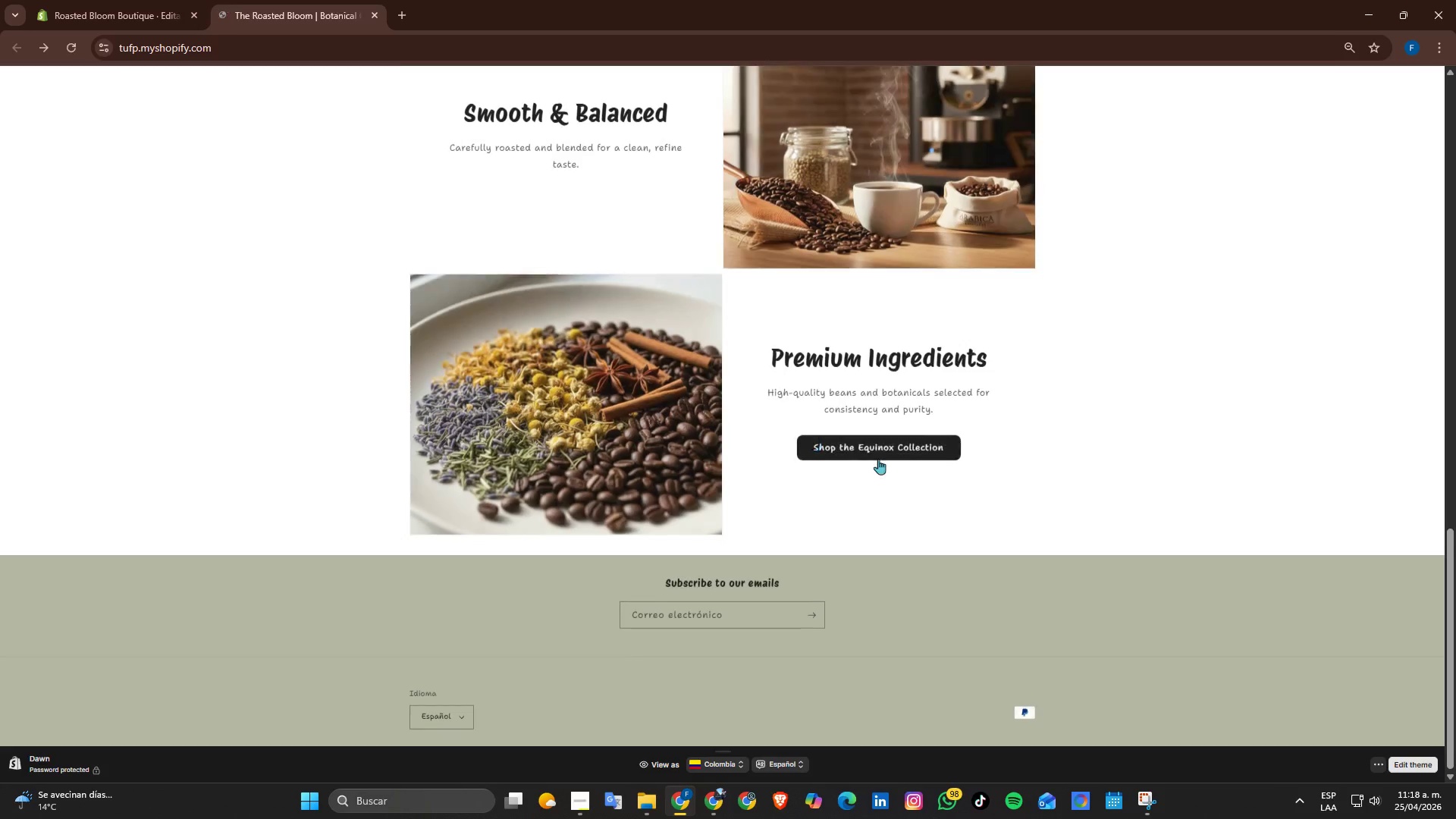 
scroll: coordinate [467, 425], scroll_direction: up, amount: 9.0
 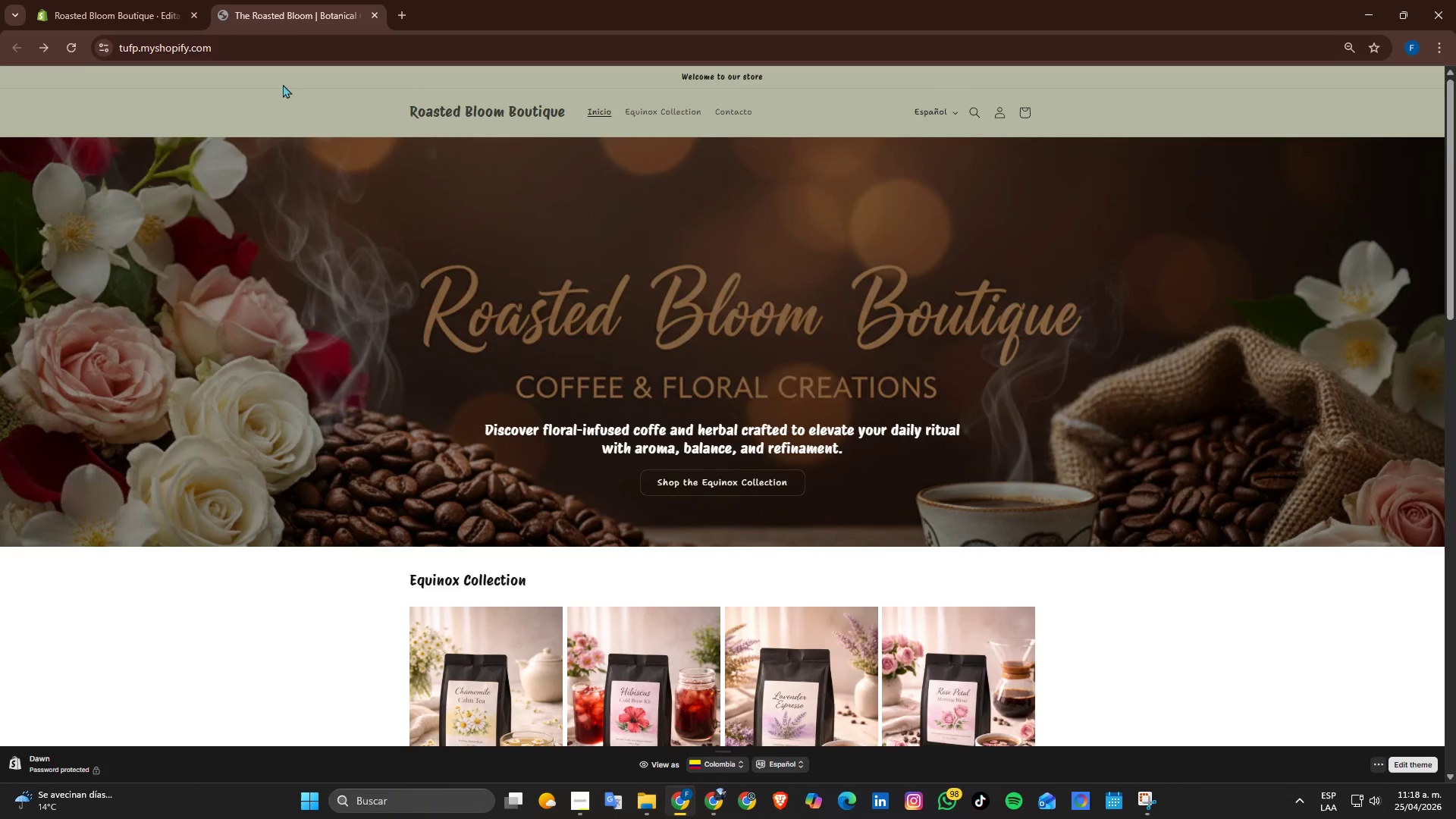 
left_click([62, 0])
 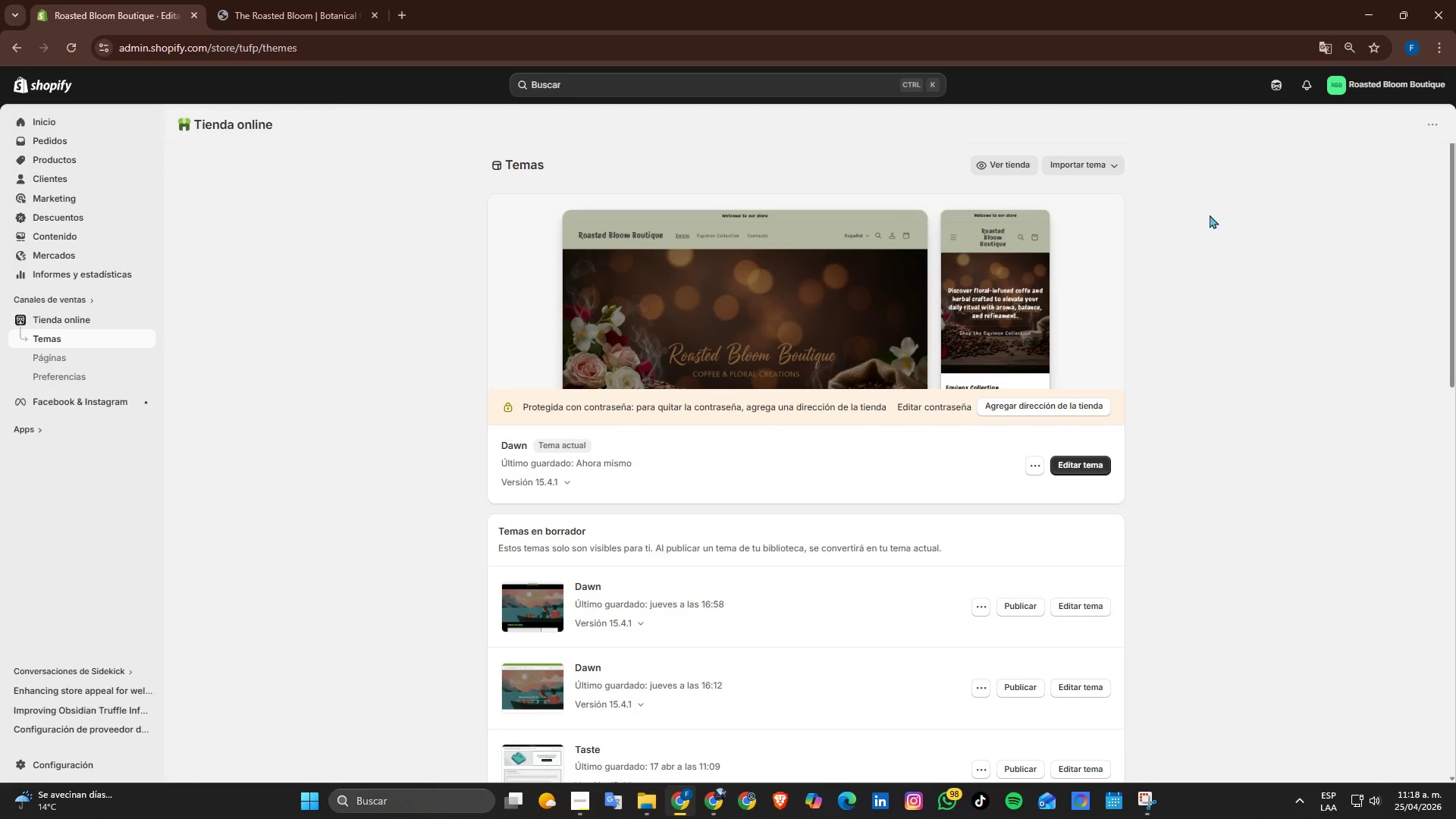 